 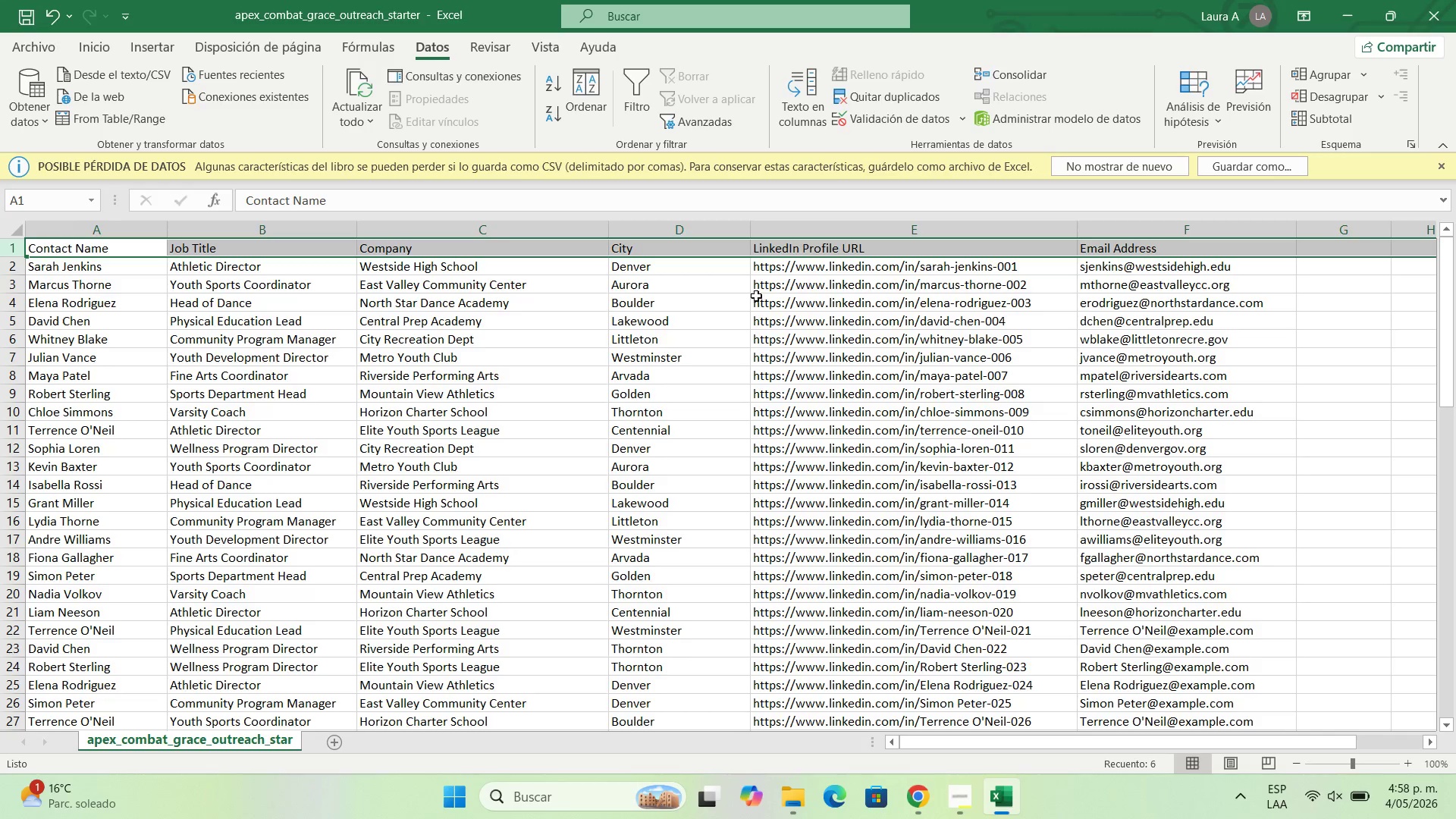 
left_click([1228, 163])
 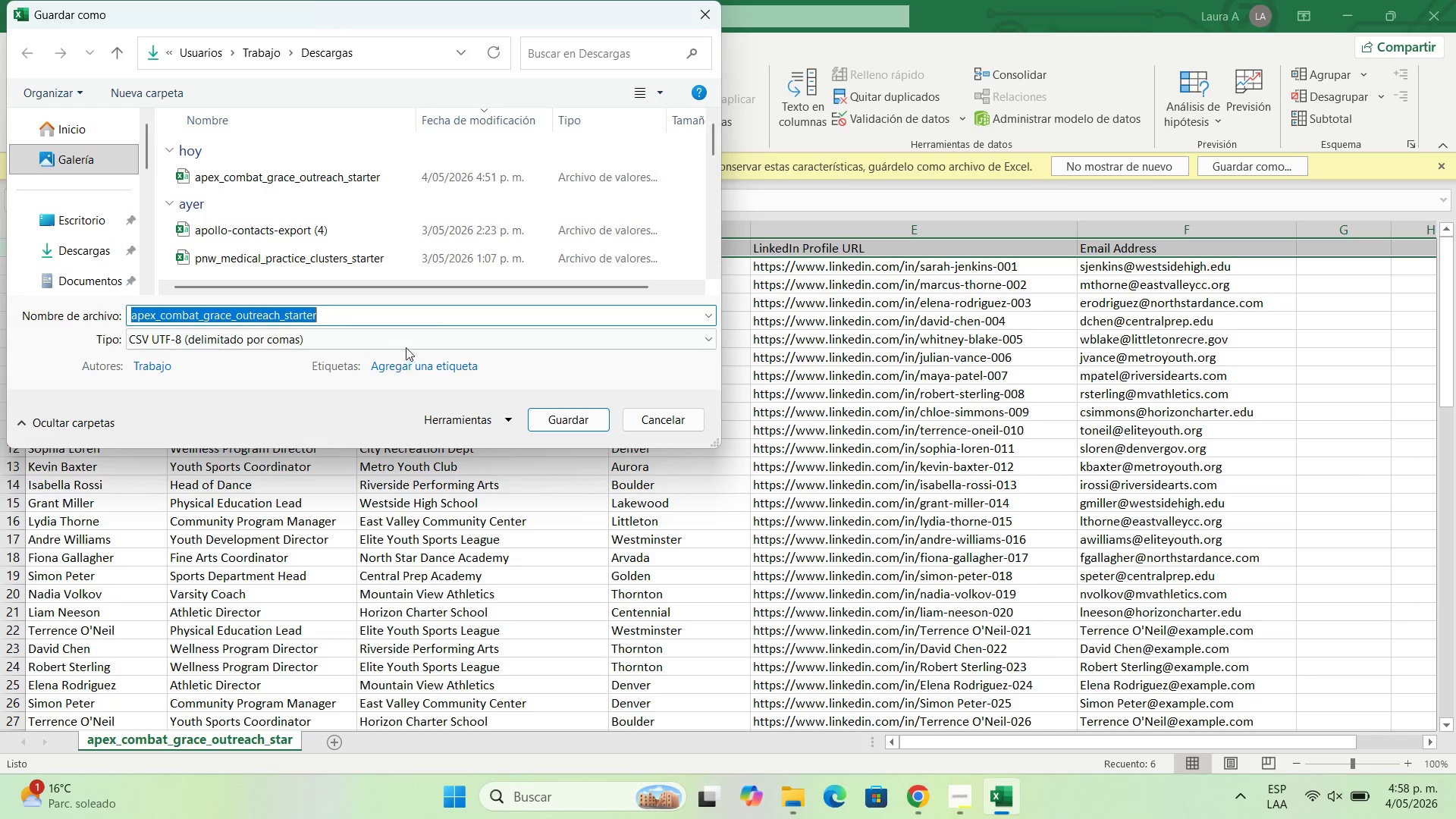 
wait(6.19)
 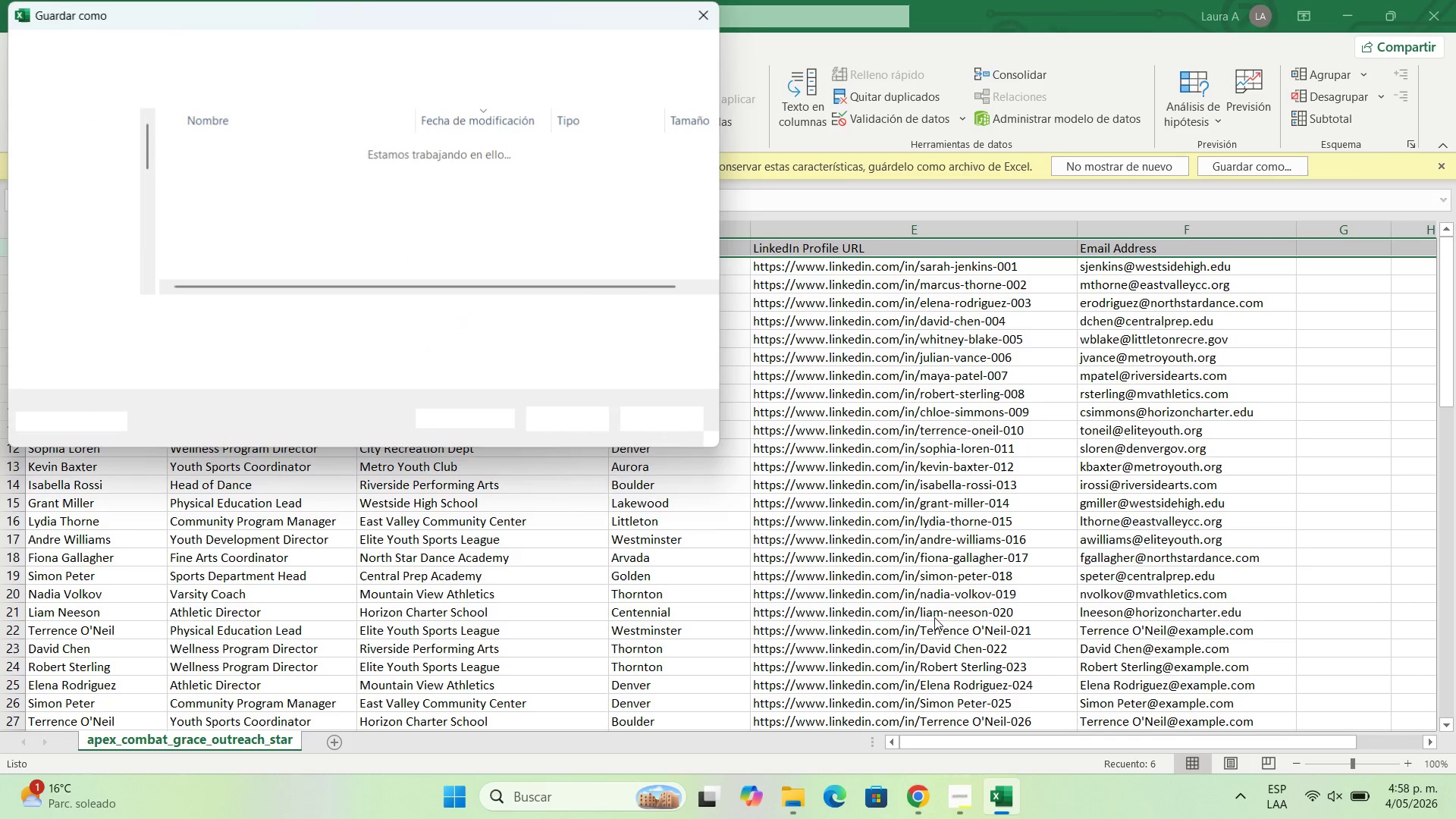 
type( cvs)
 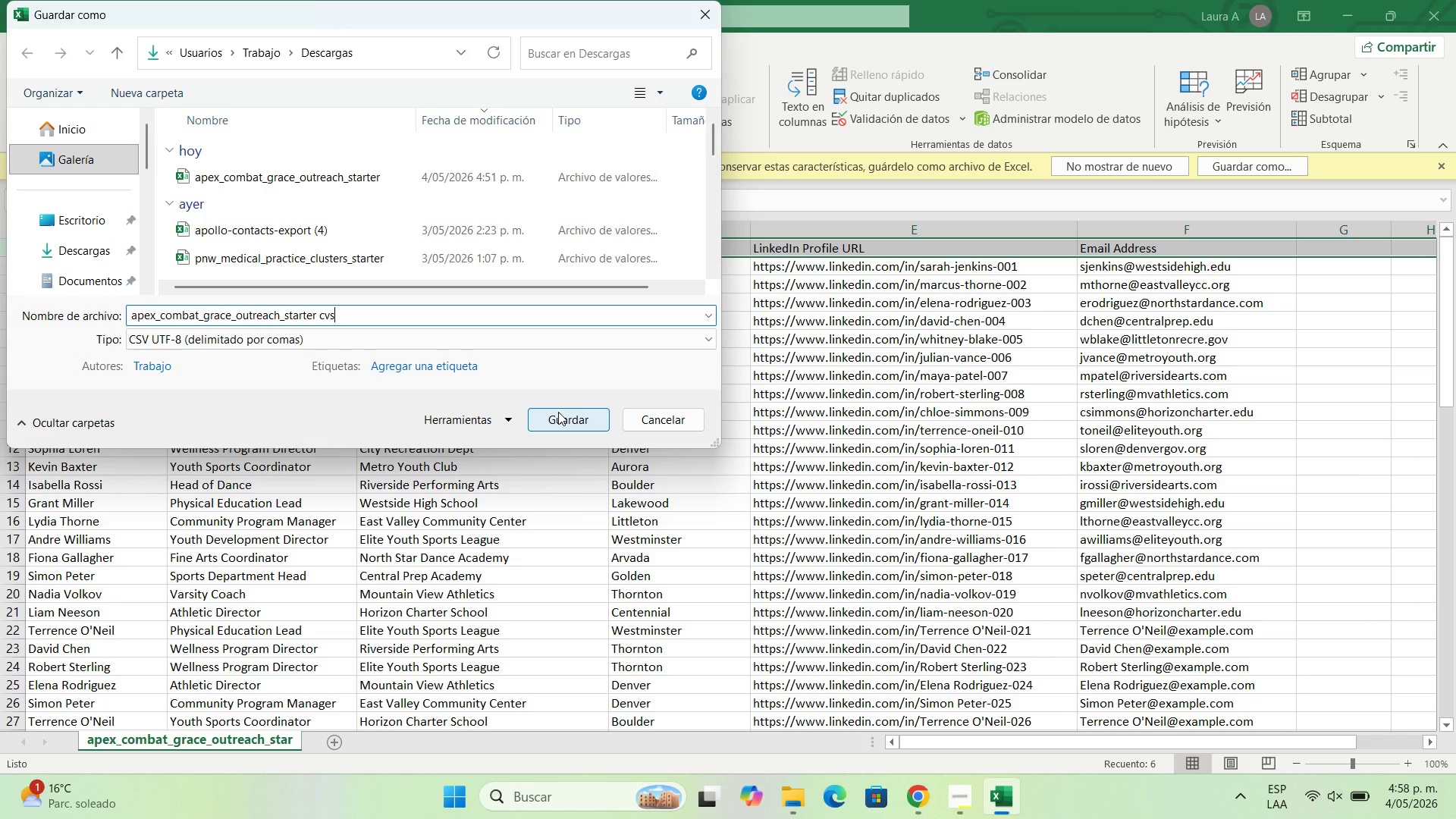 
left_click([404, 335])
 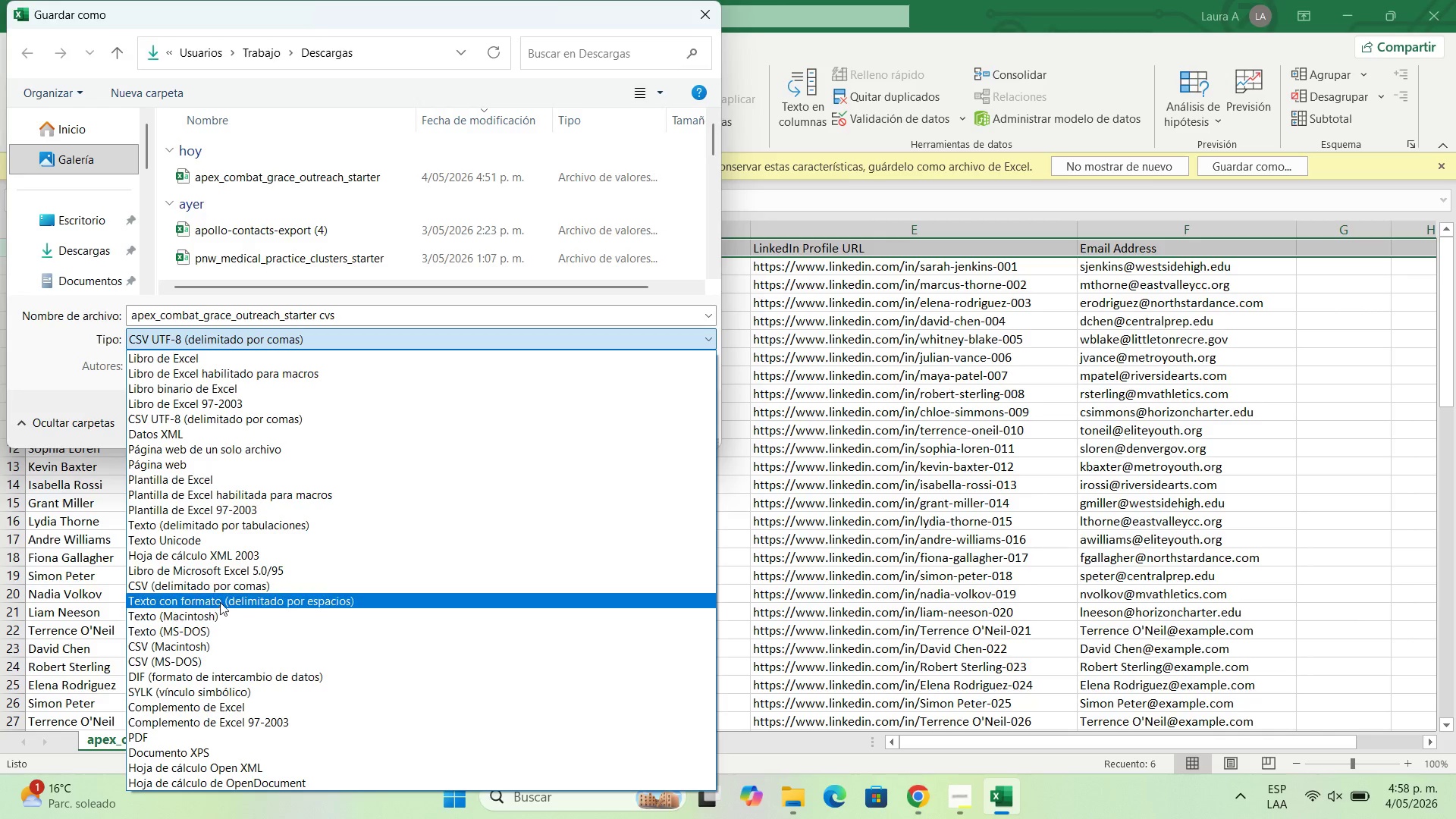 
left_click([225, 581])
 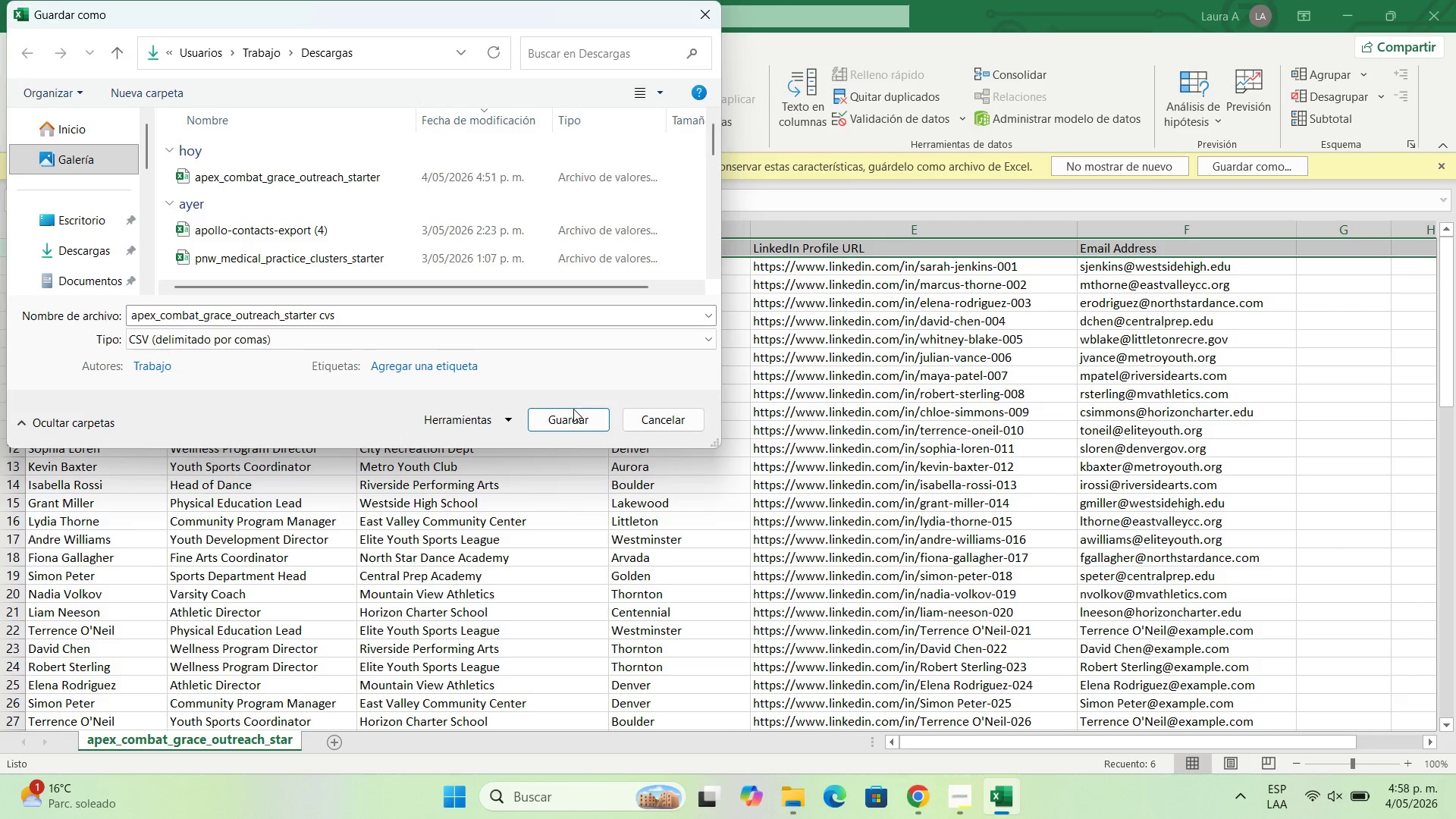 
left_click([573, 414])
 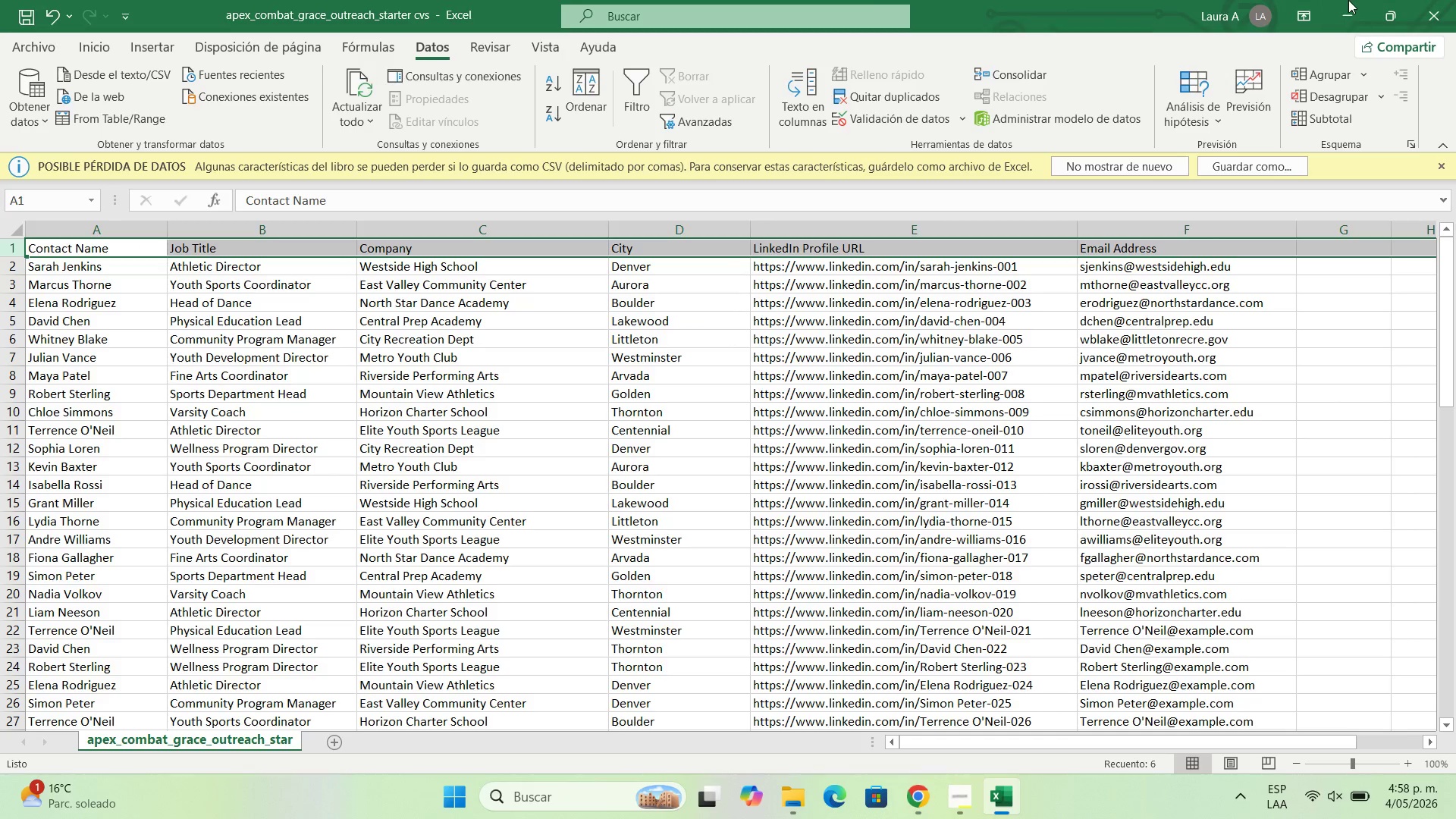 
left_click([1345, 0])